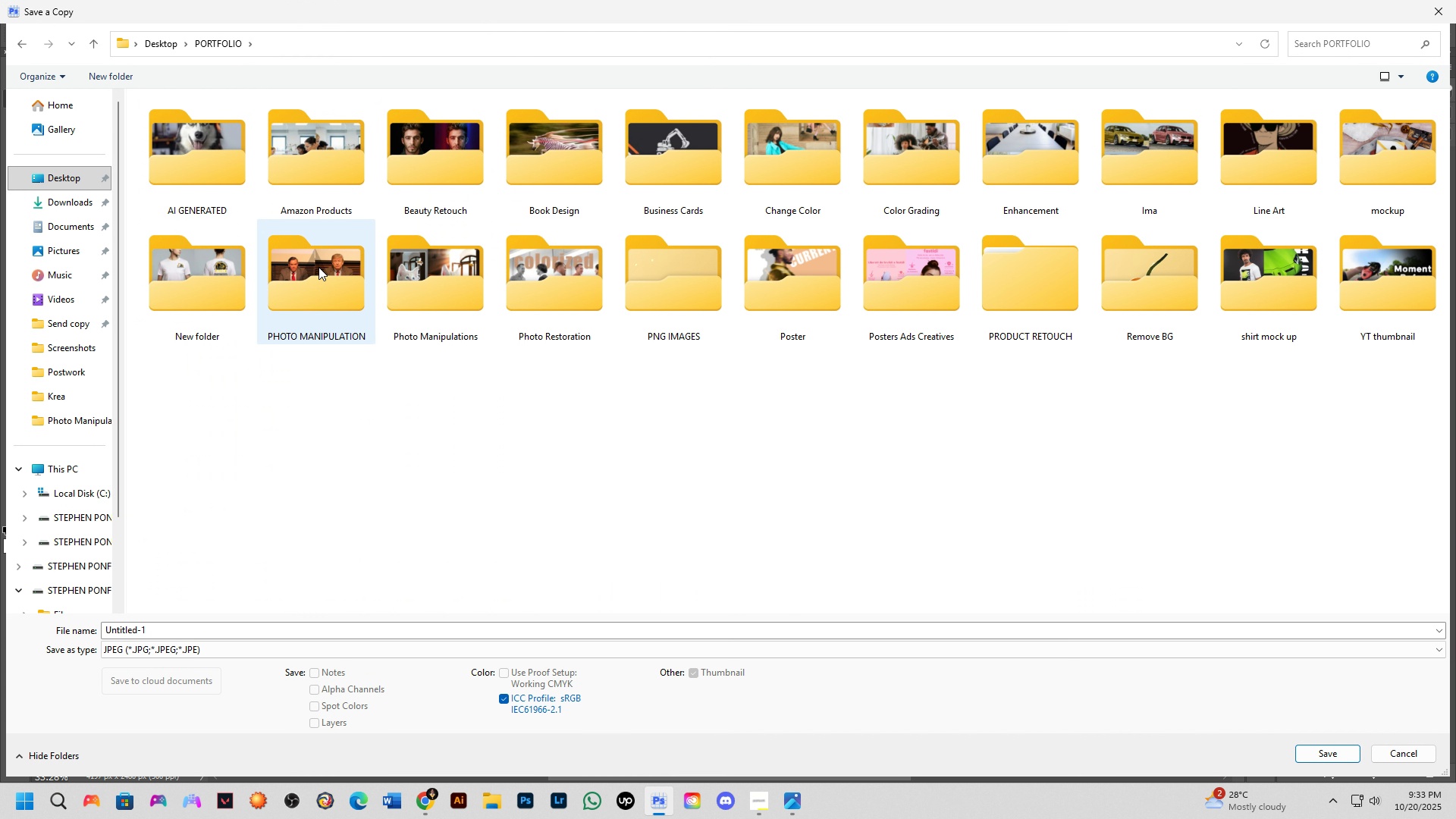 
double_click([400, 262])
 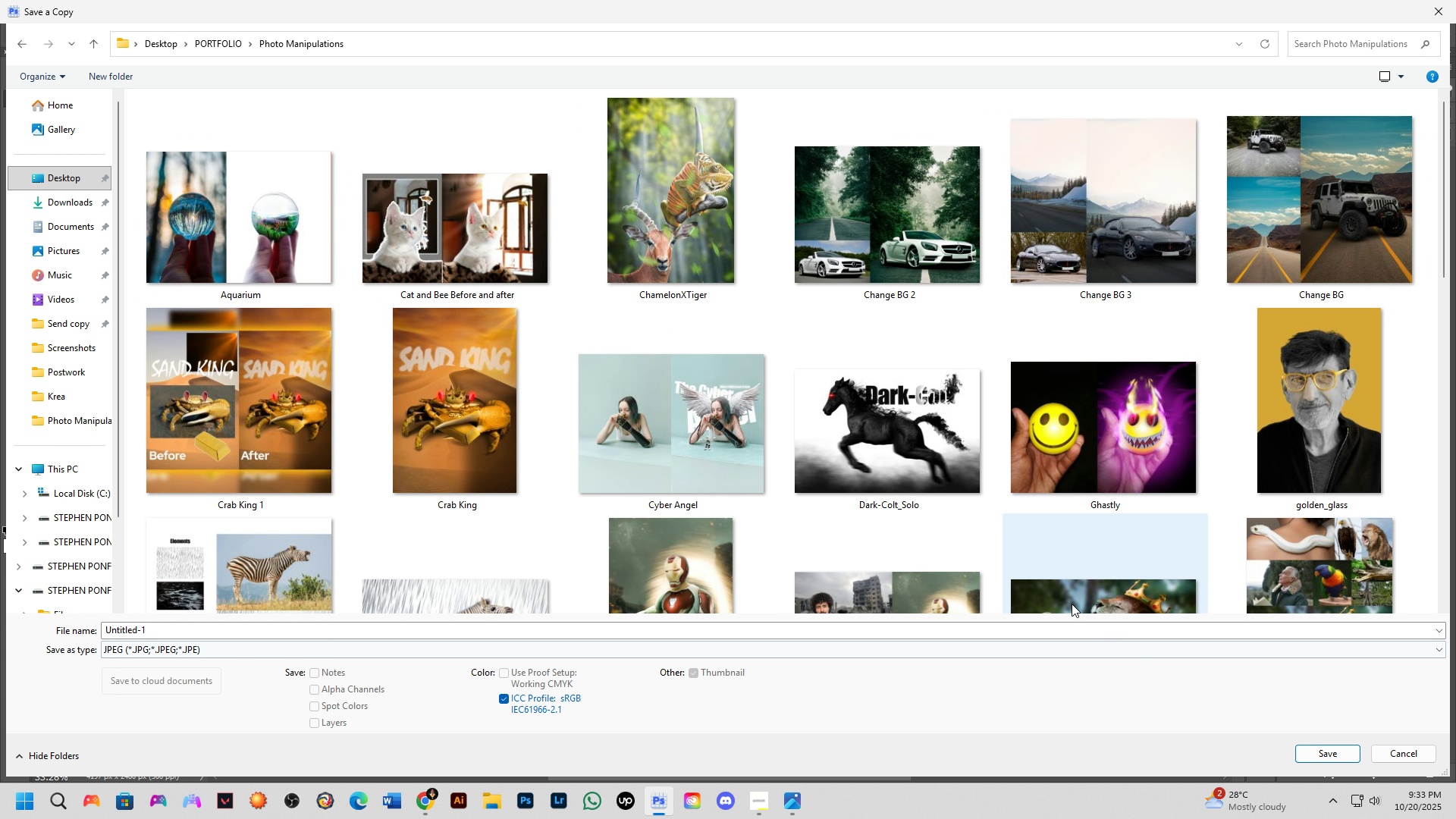 
scroll: coordinate [1008, 566], scroll_direction: down, amount: 15.0
 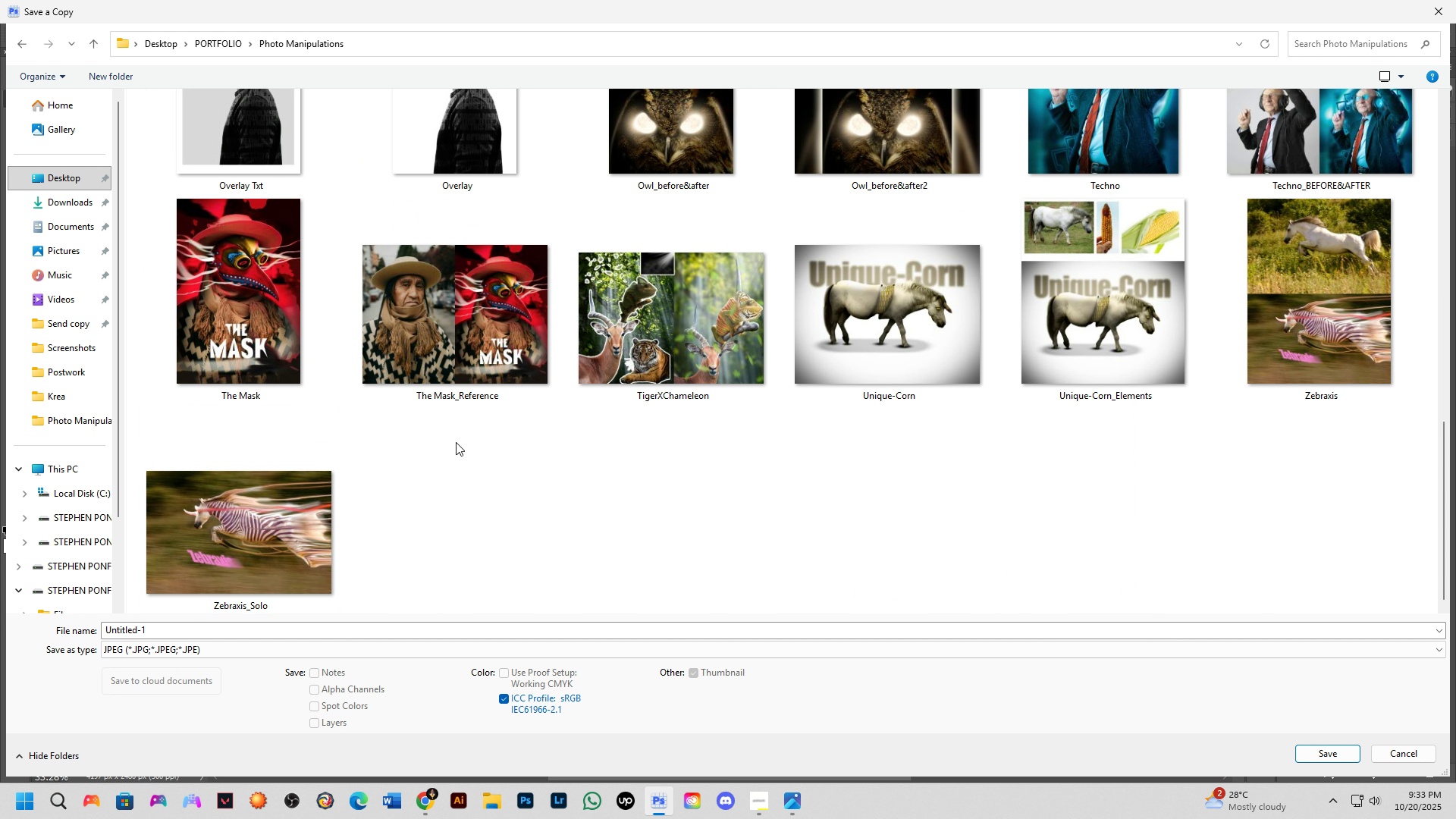 
scroll: coordinate [699, 422], scroll_direction: up, amount: 7.0
 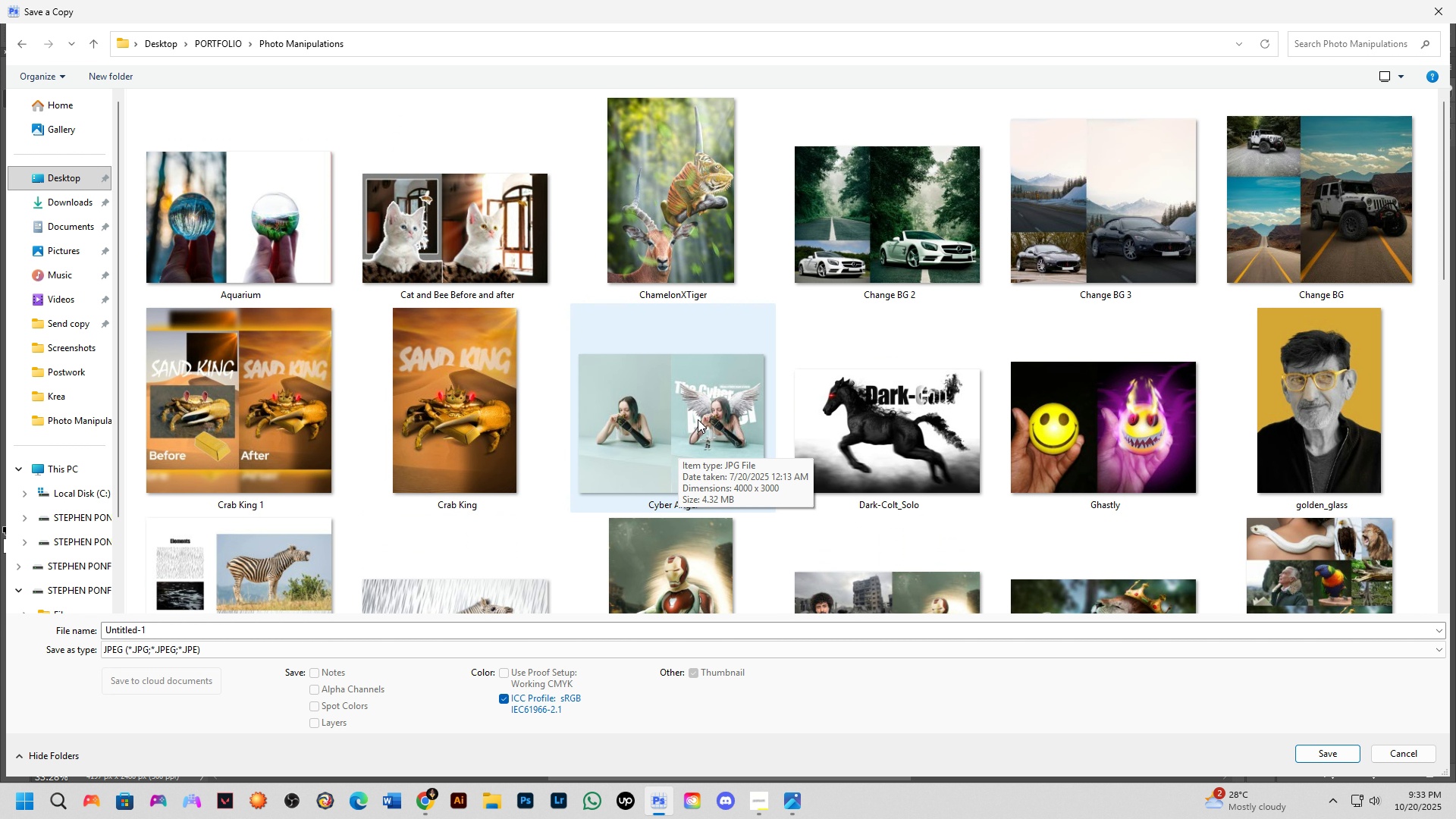 
scroll: coordinate [646, 519], scroll_direction: down, amount: 5.0
 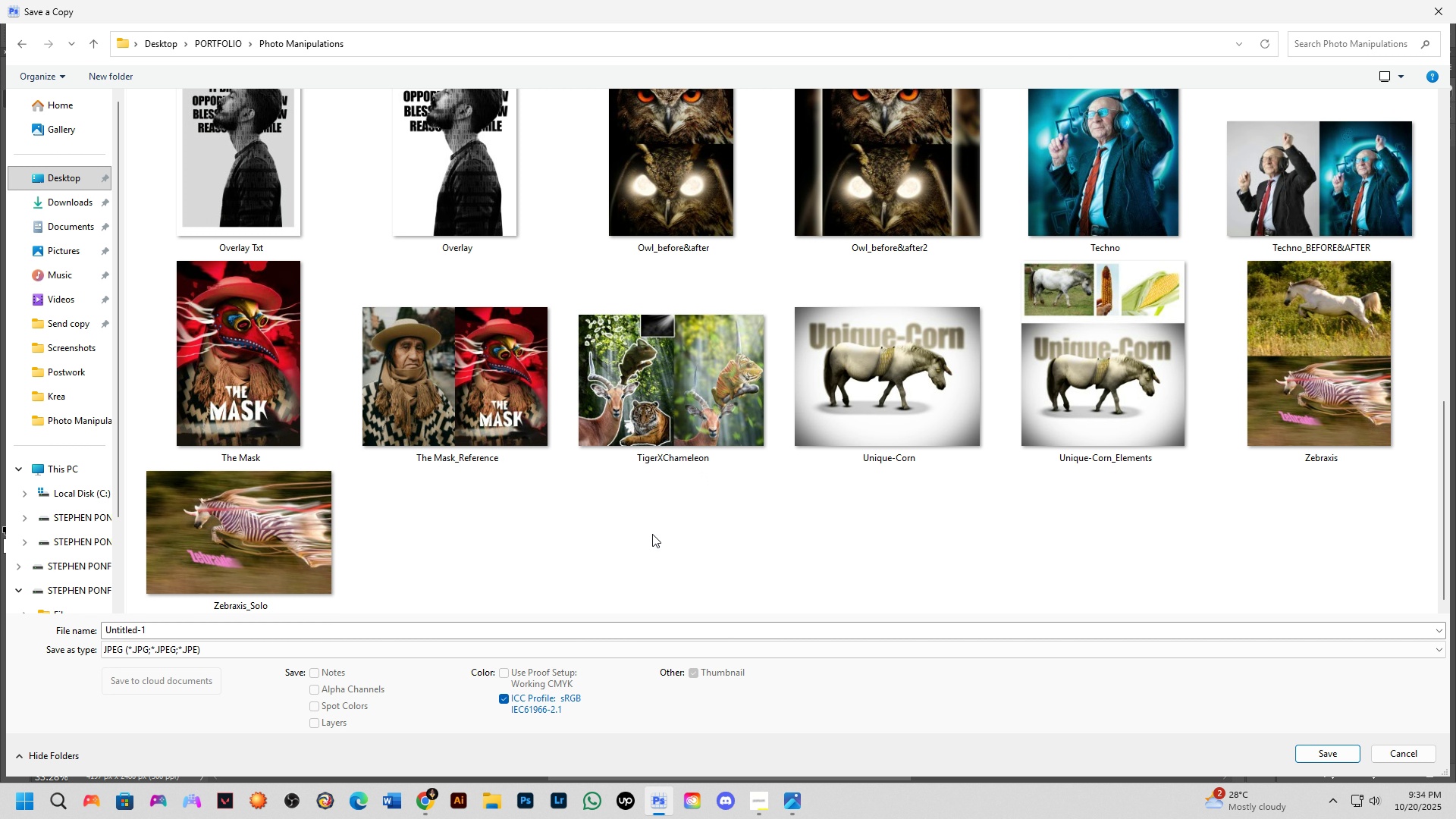 
scroll: coordinate [653, 534], scroll_direction: up, amount: 4.0
 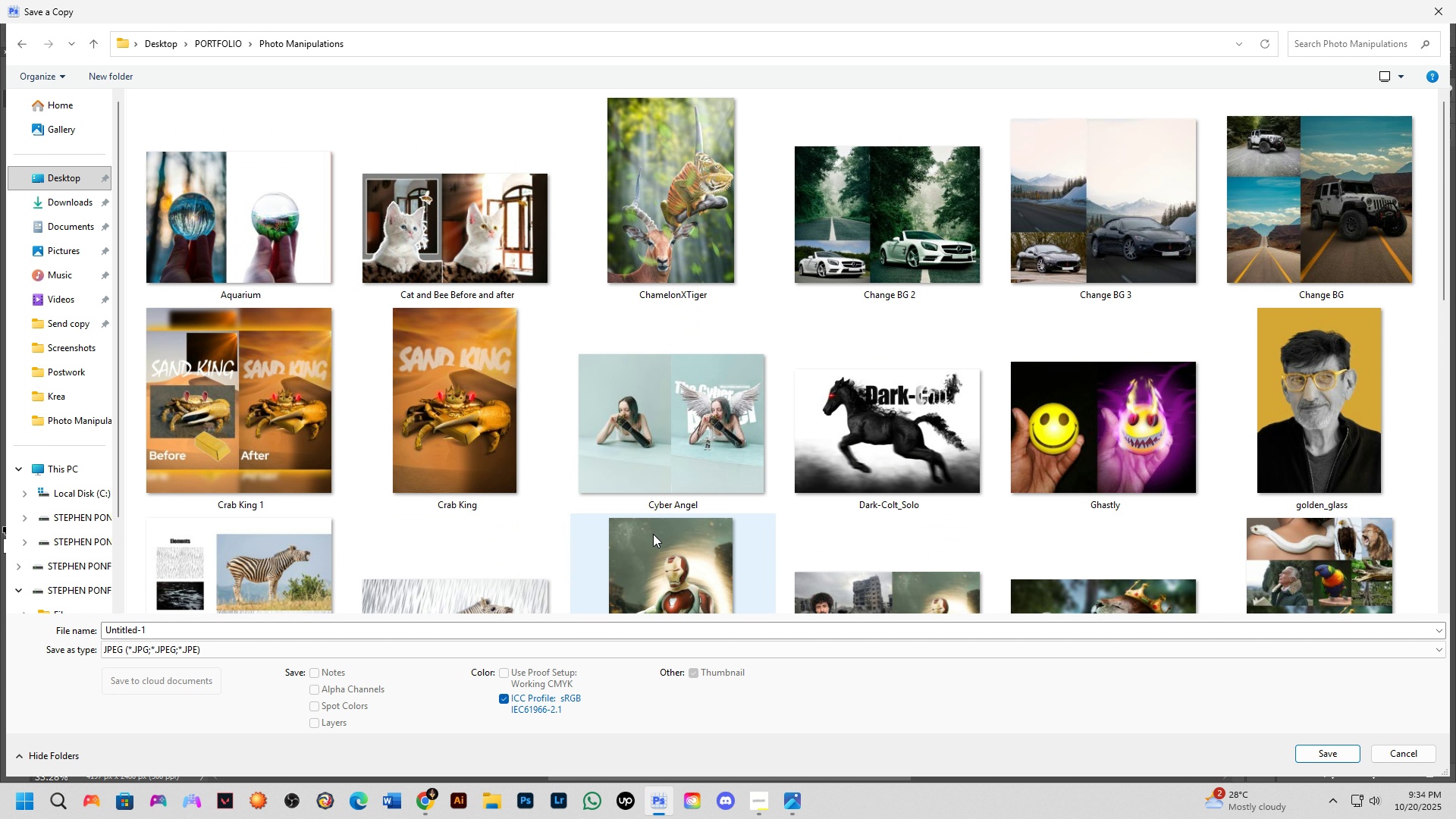 
left_click([486, 246])
 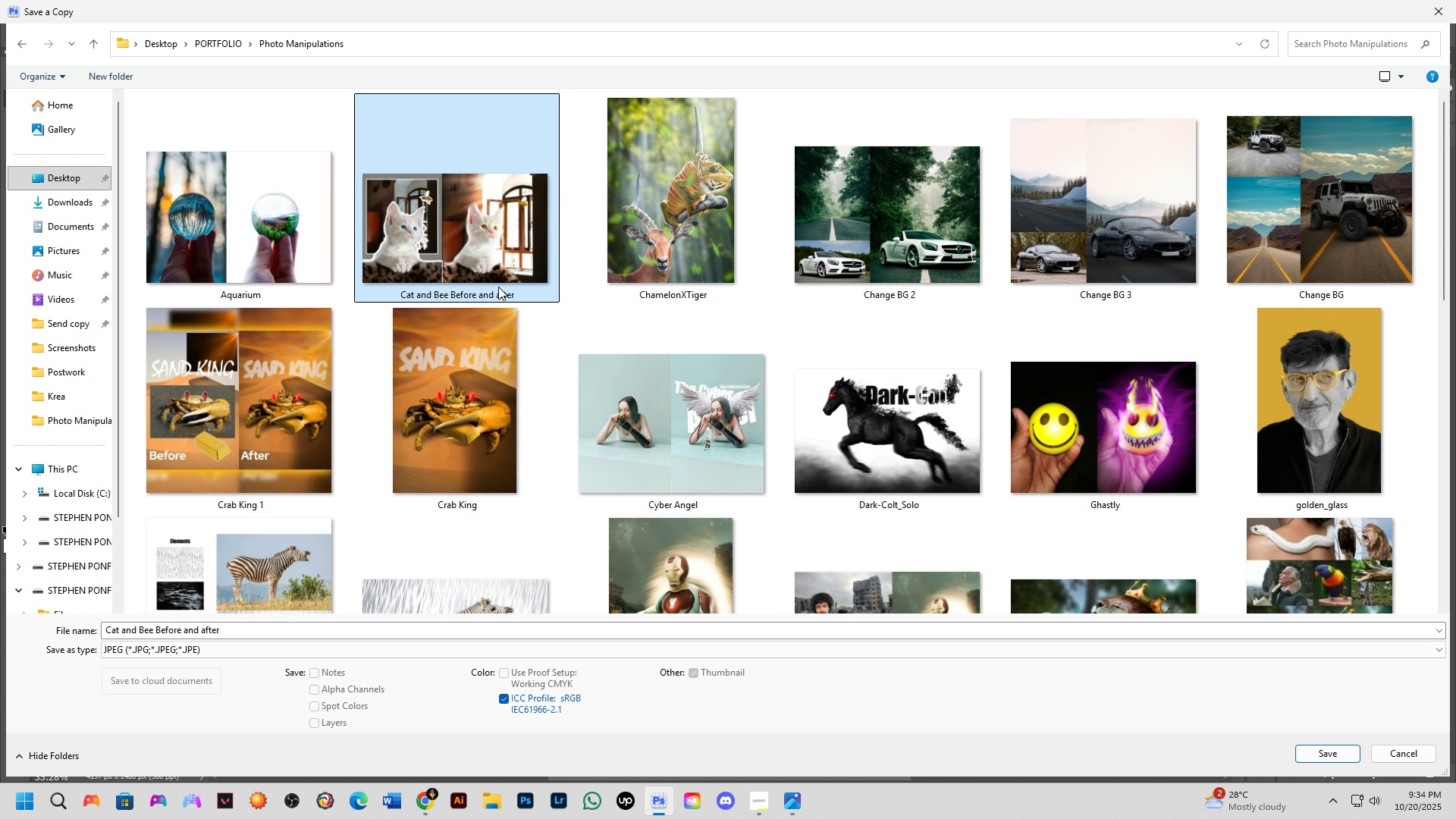 
key(NumpadEnter)
 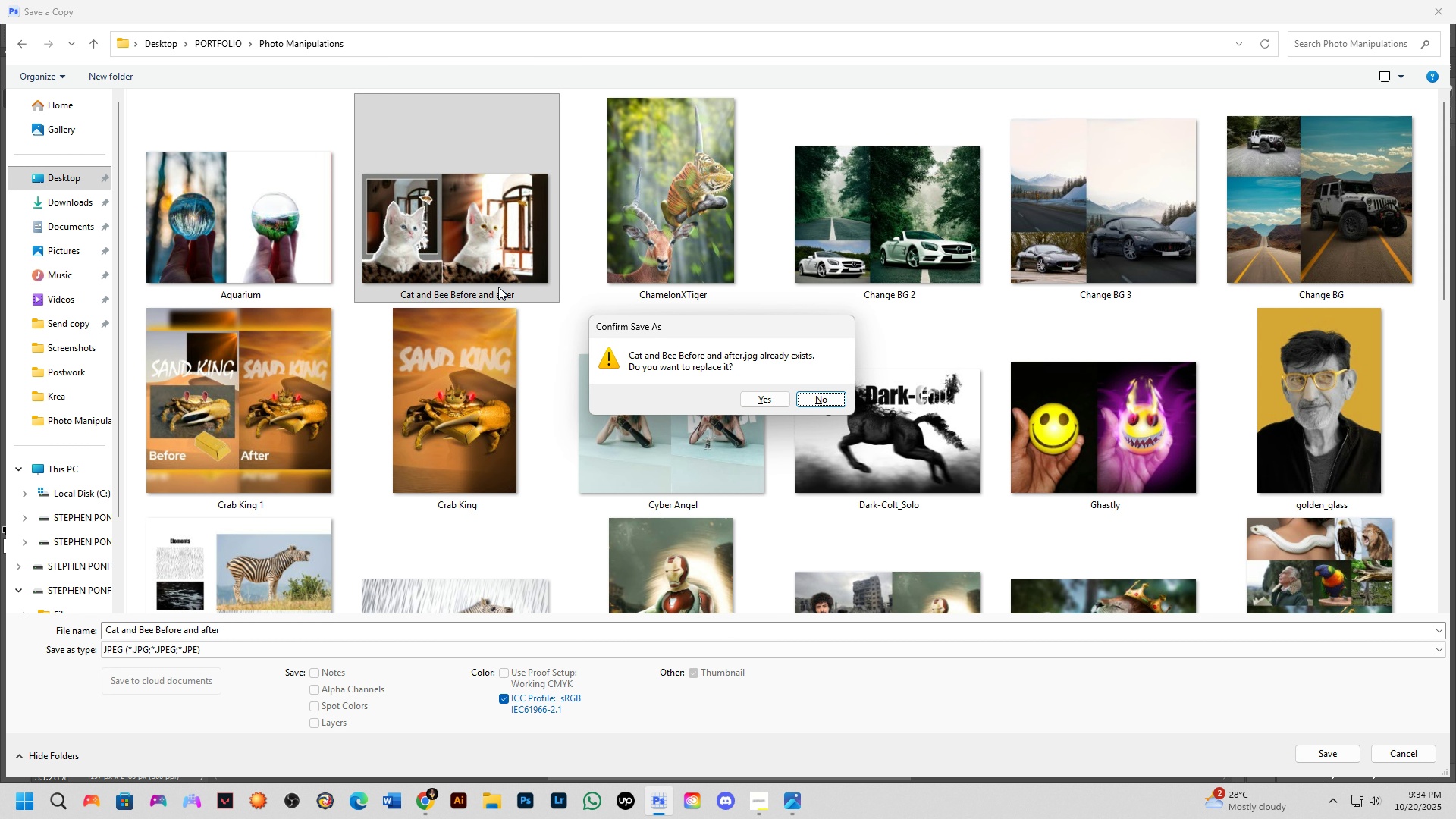 
key(ArrowLeft)
 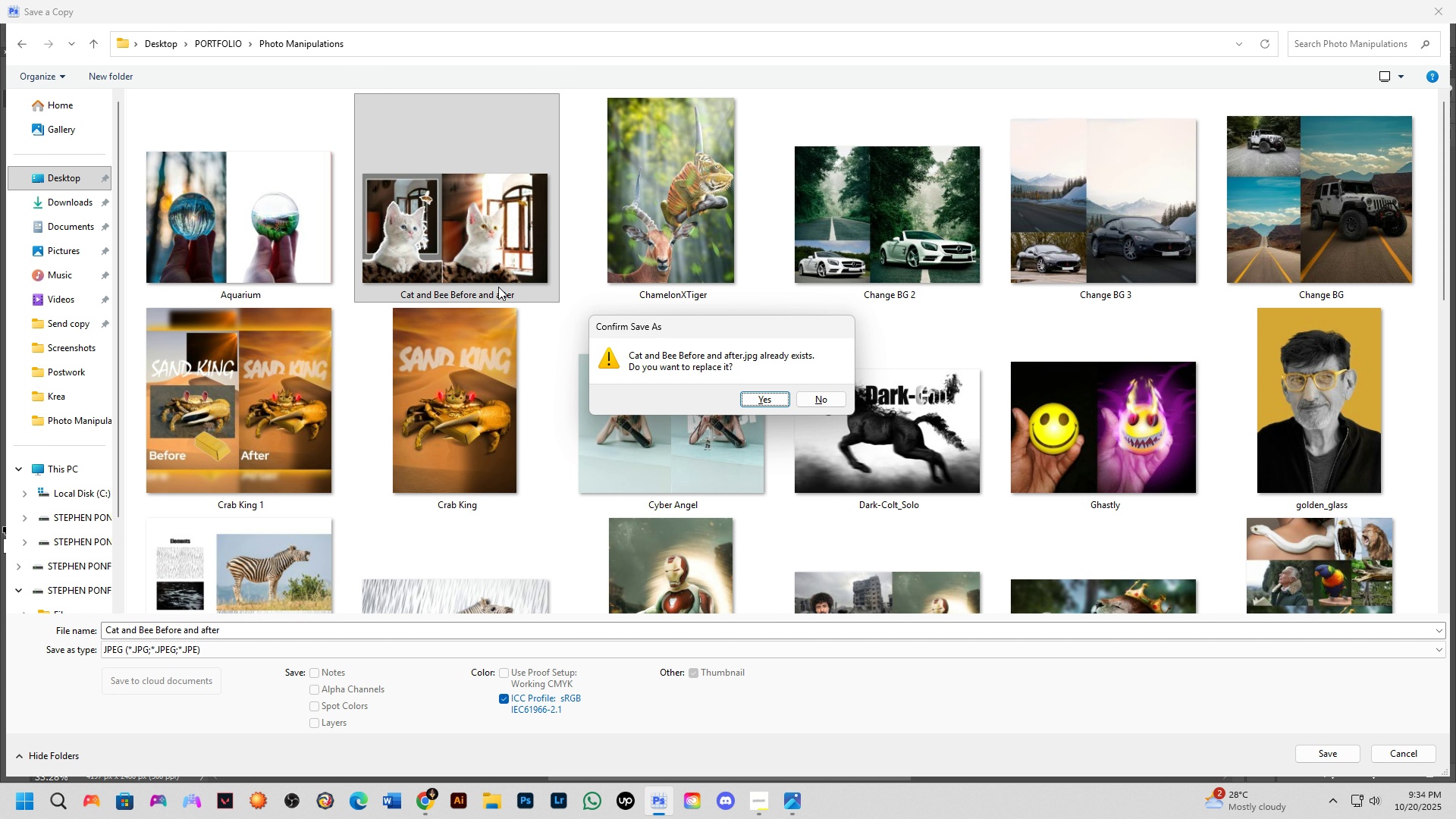 
key(NumpadEnter)
 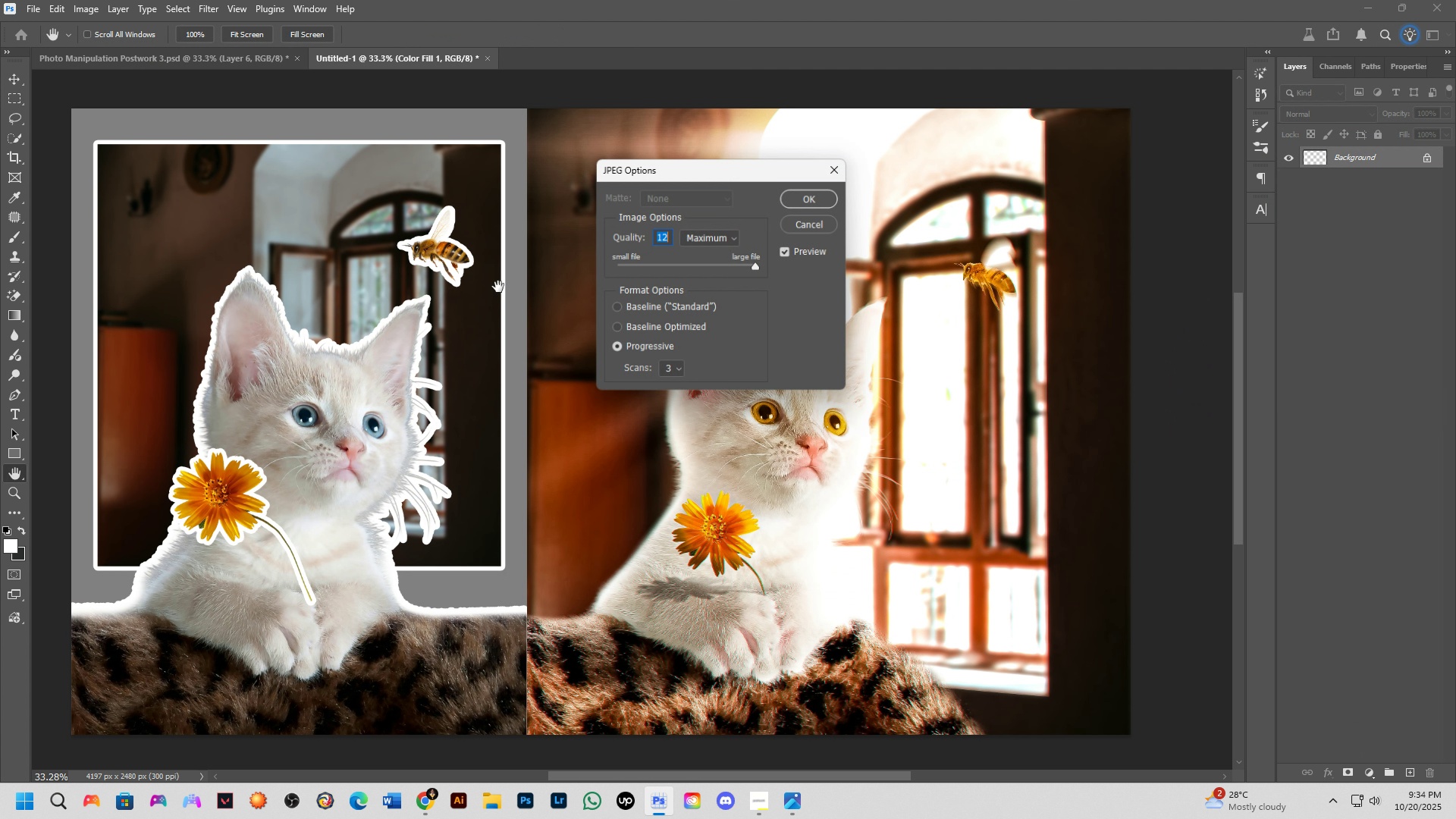 
key(NumpadEnter)
 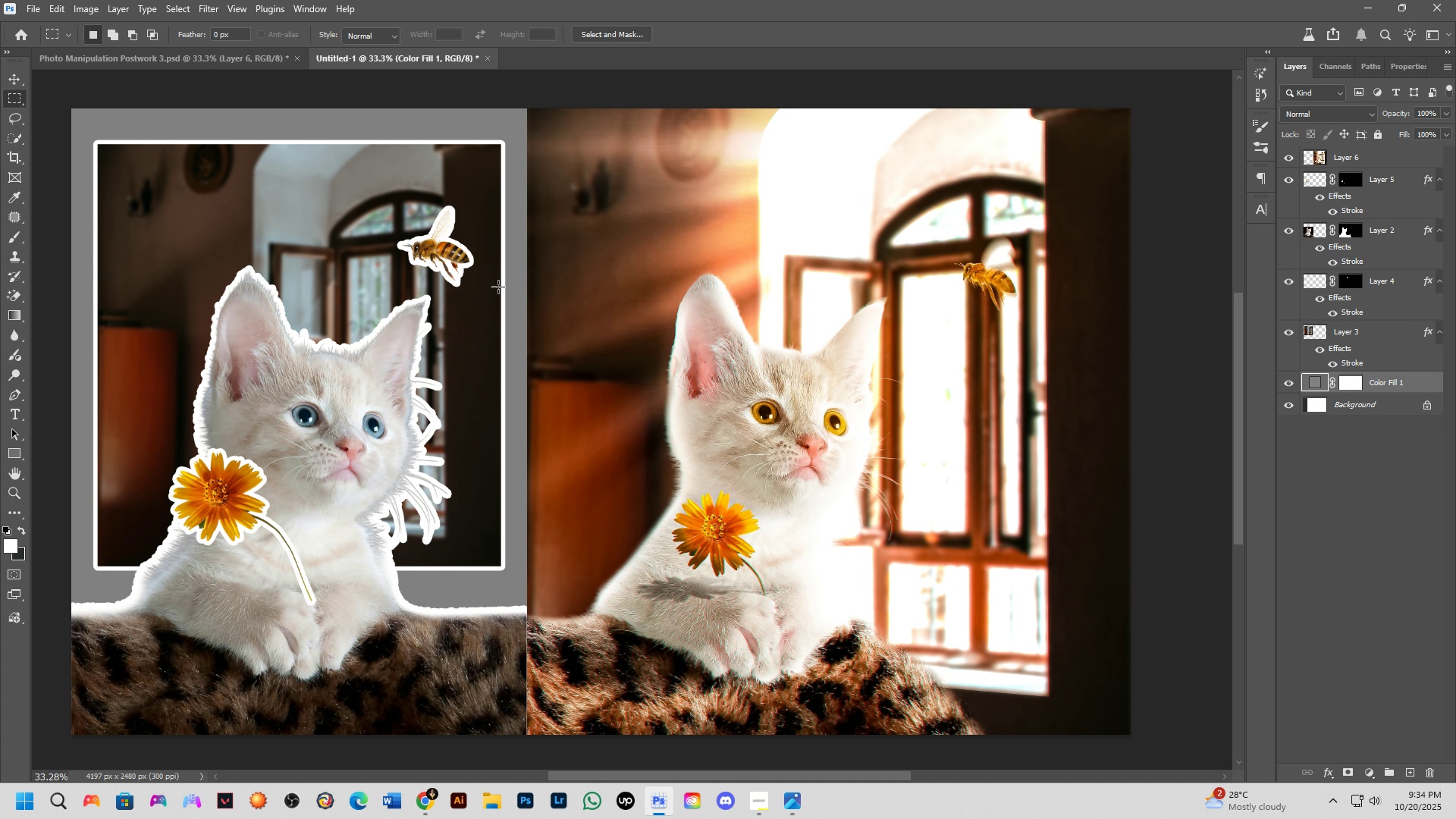 
key(Alt+Tab)
 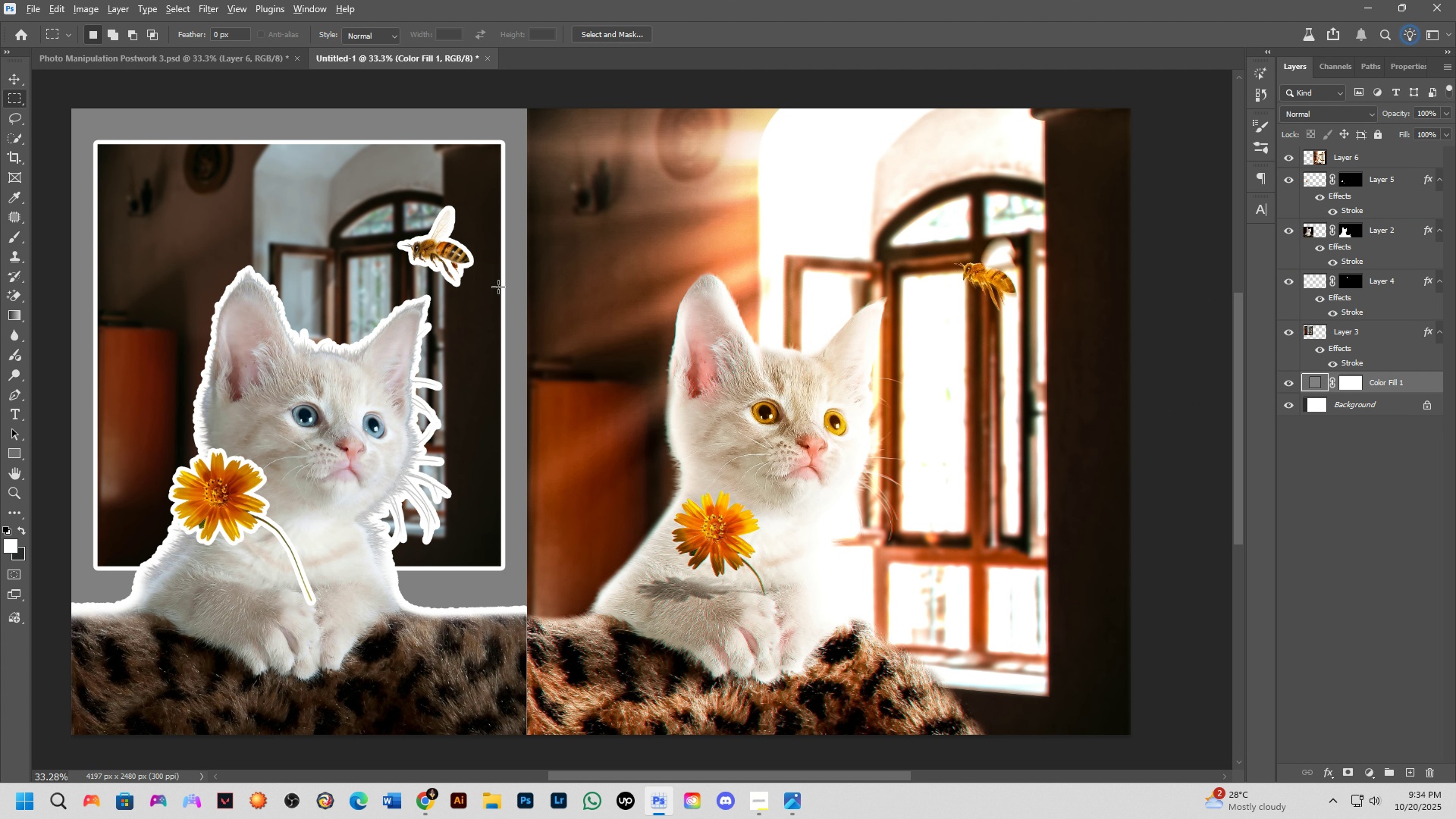 
key(Alt+Tab)